 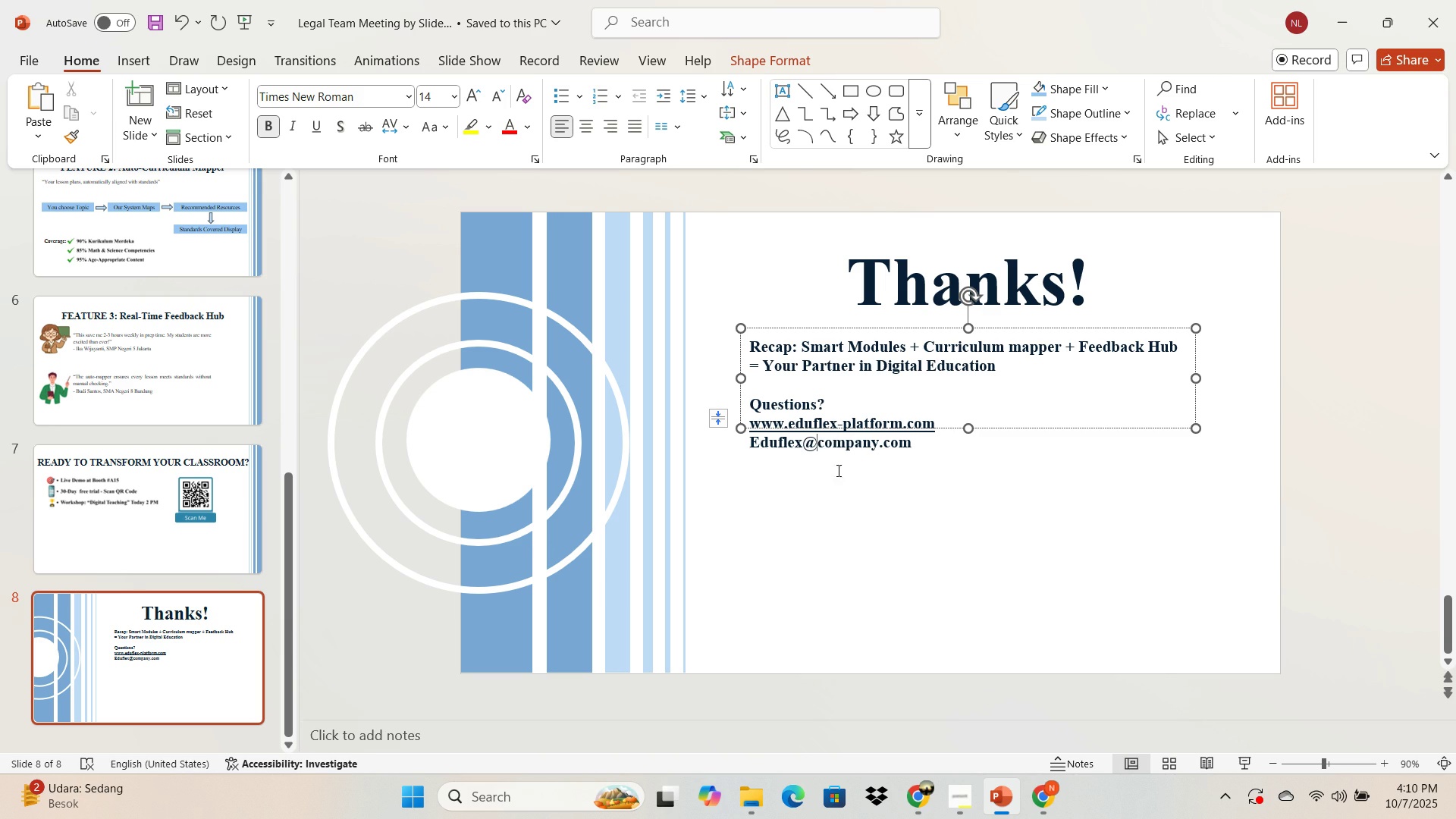 
left_click([1306, 328])
 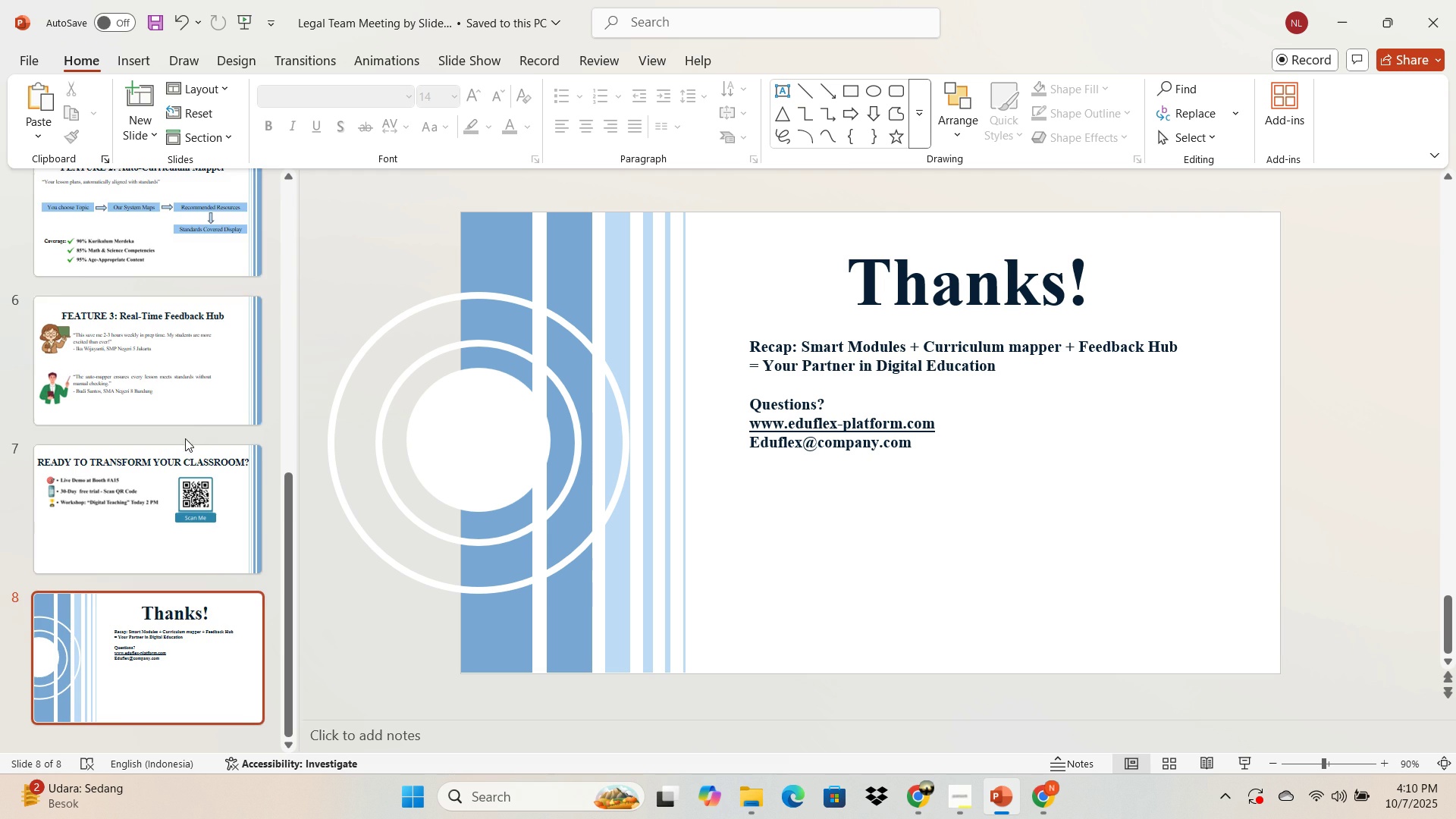 
scroll: coordinate [162, 426], scroll_direction: up, amount: 13.0
 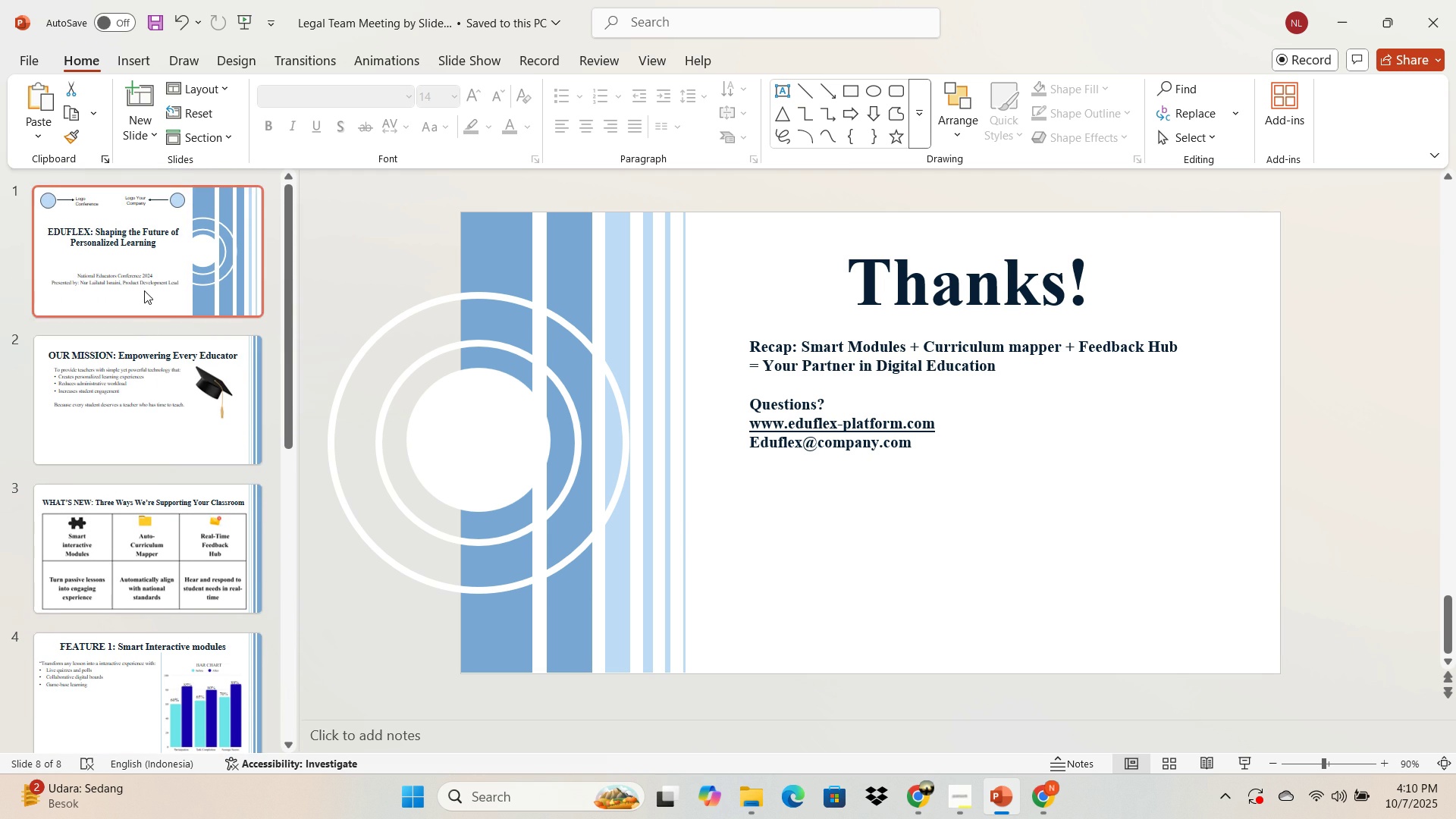 
left_click([144, 290])
 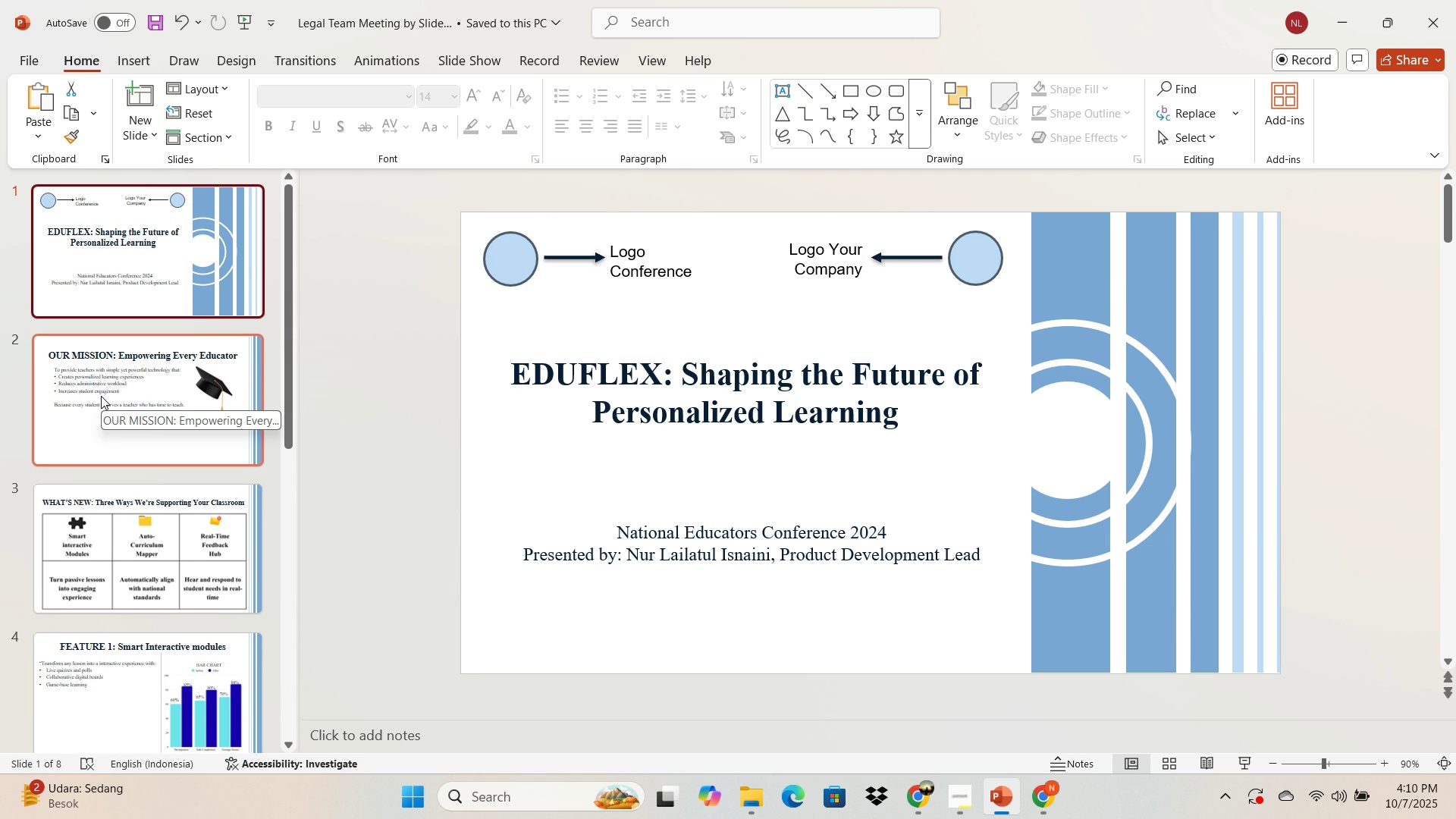 
left_click([101, 396])
 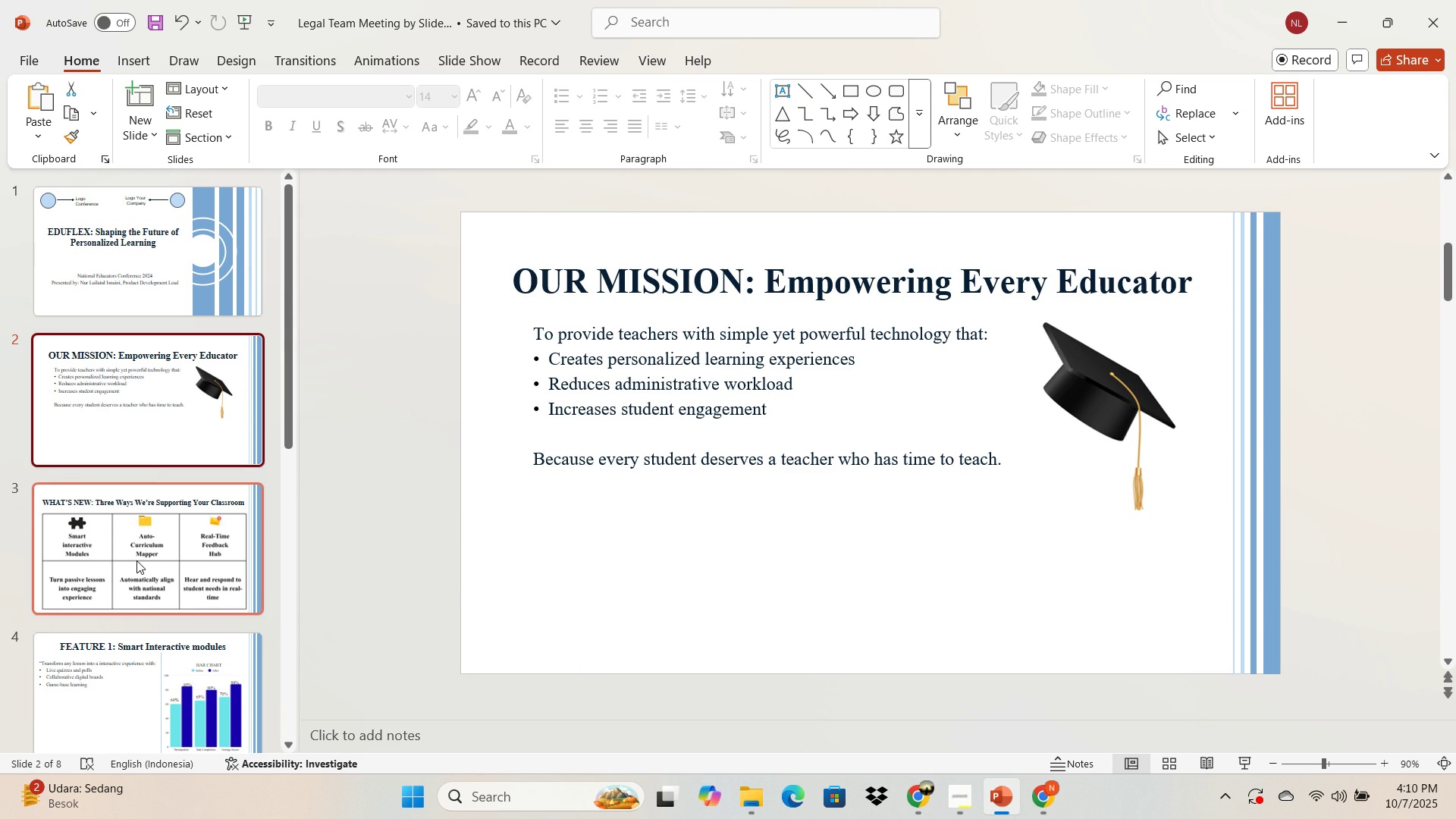 
left_click([136, 560])
 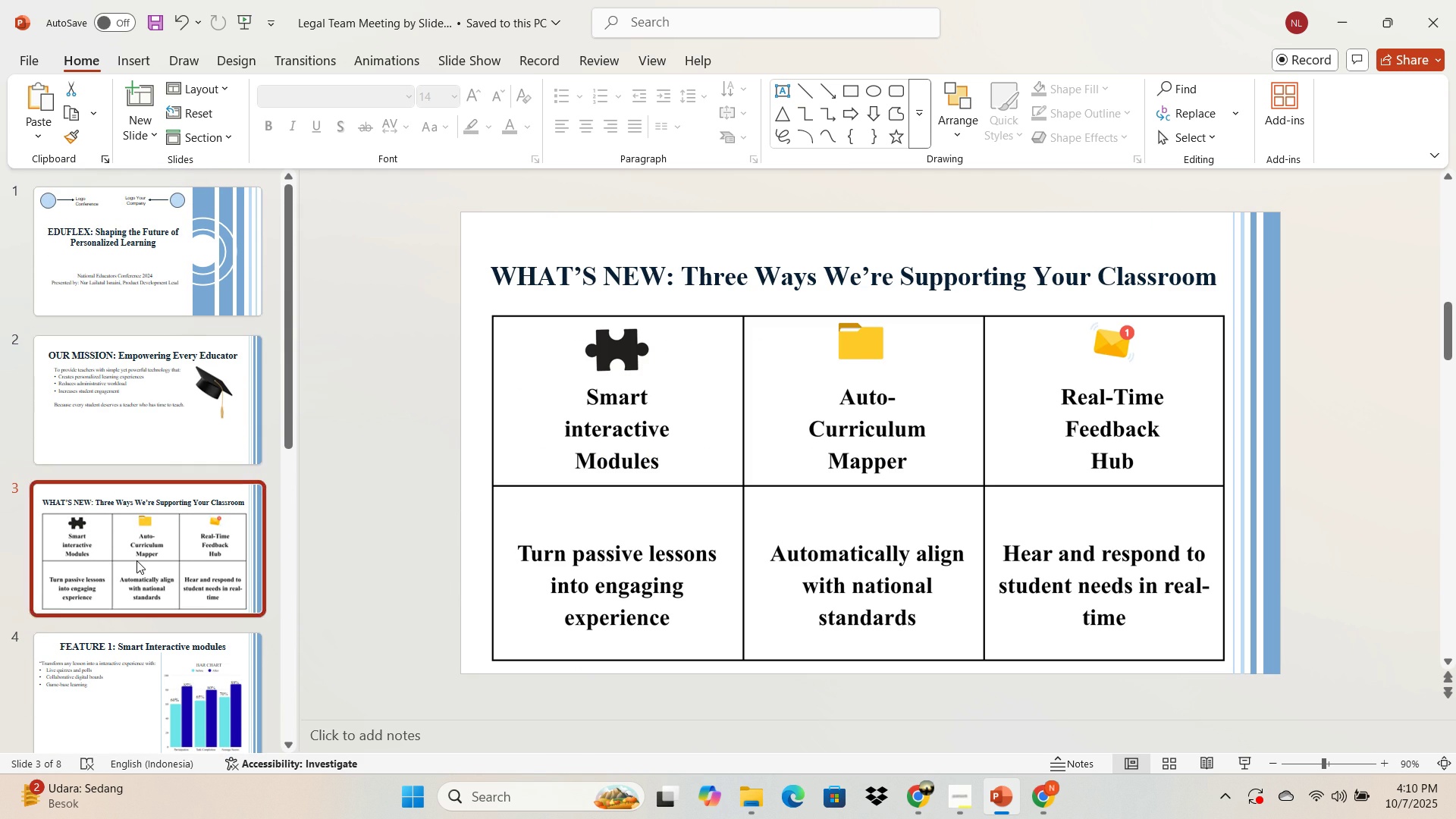 
scroll: coordinate [136, 560], scroll_direction: down, amount: 1.0
 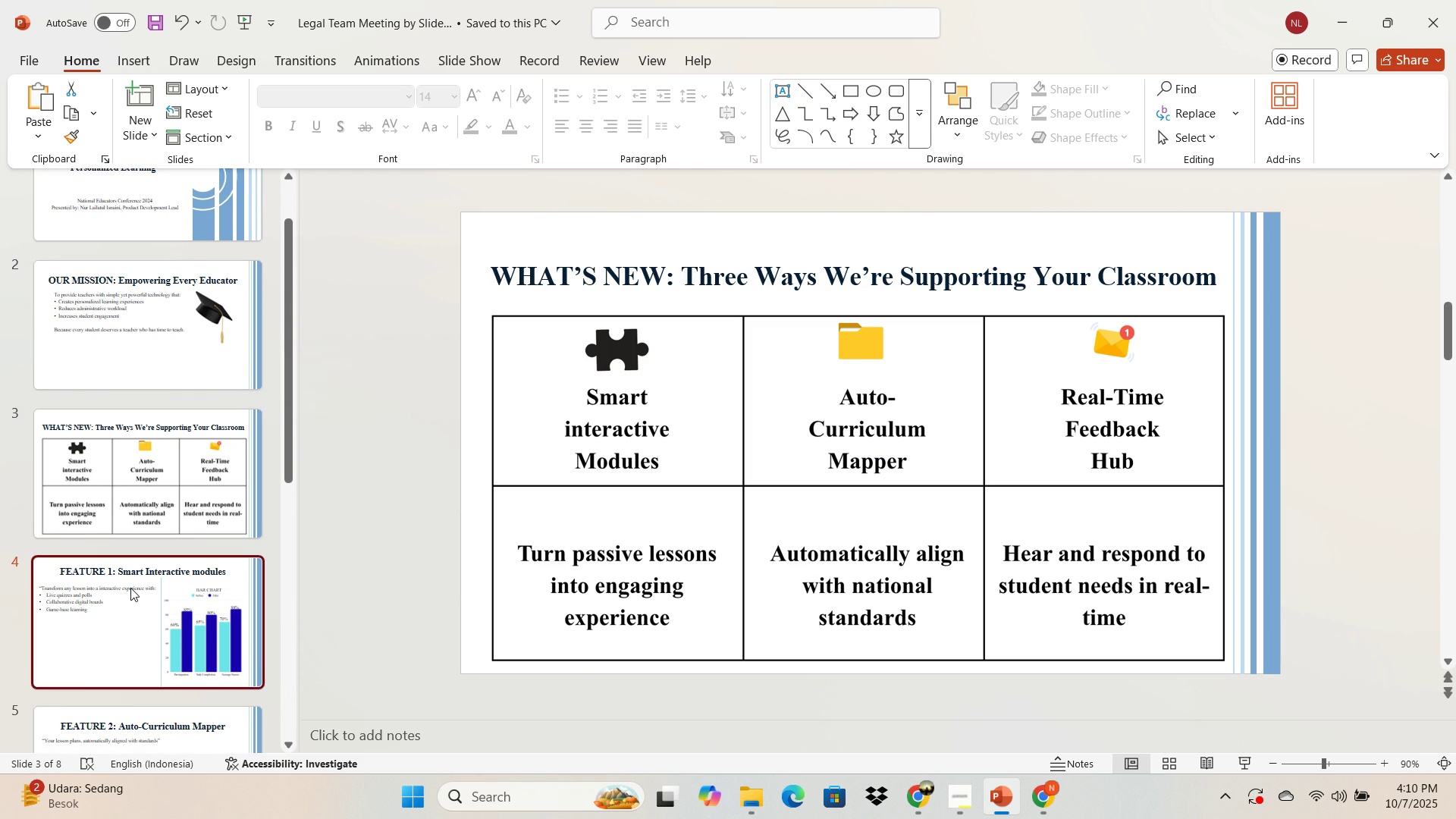 
left_click([130, 588])
 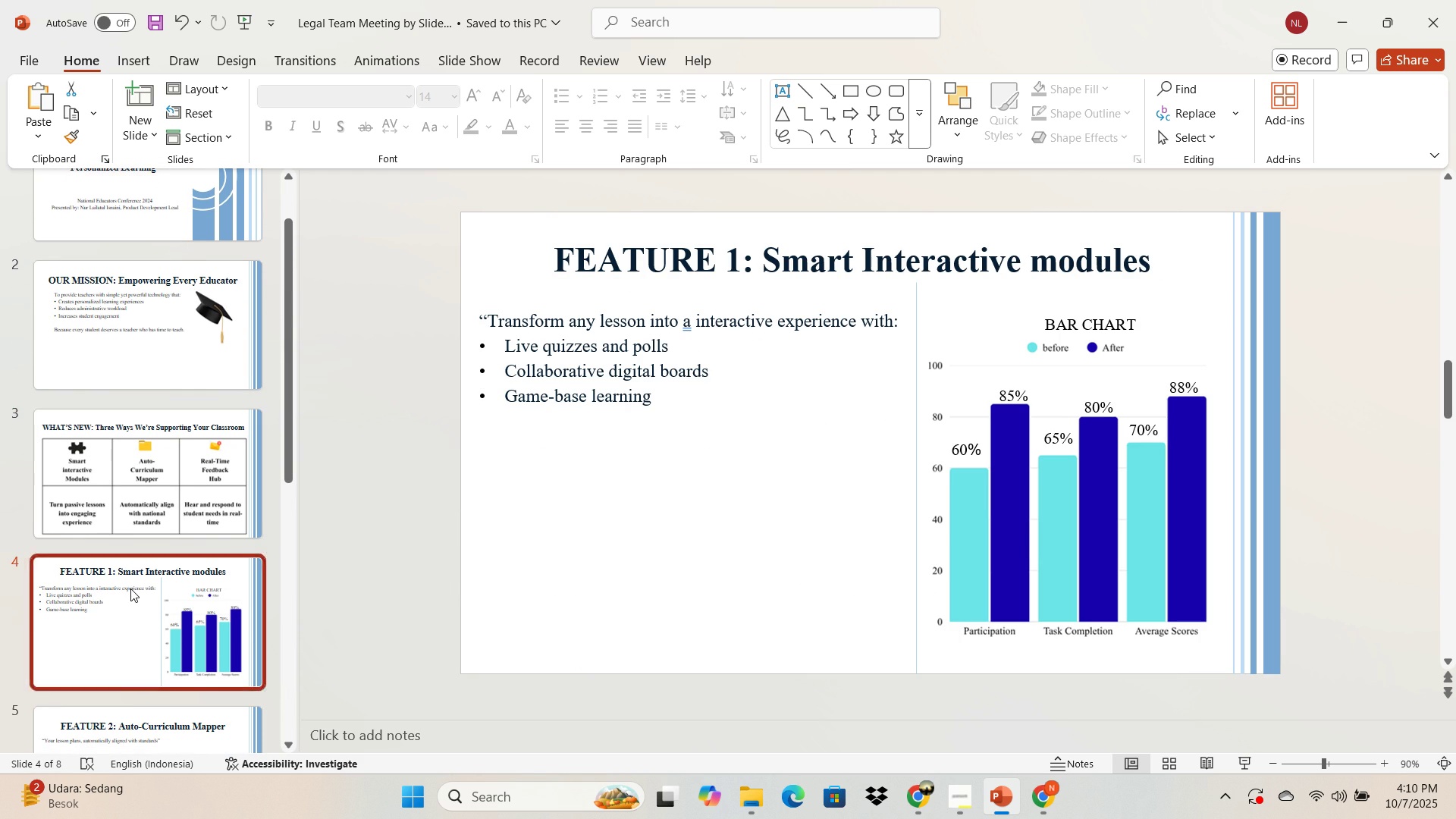 
scroll: coordinate [130, 589], scroll_direction: down, amount: 1.0
 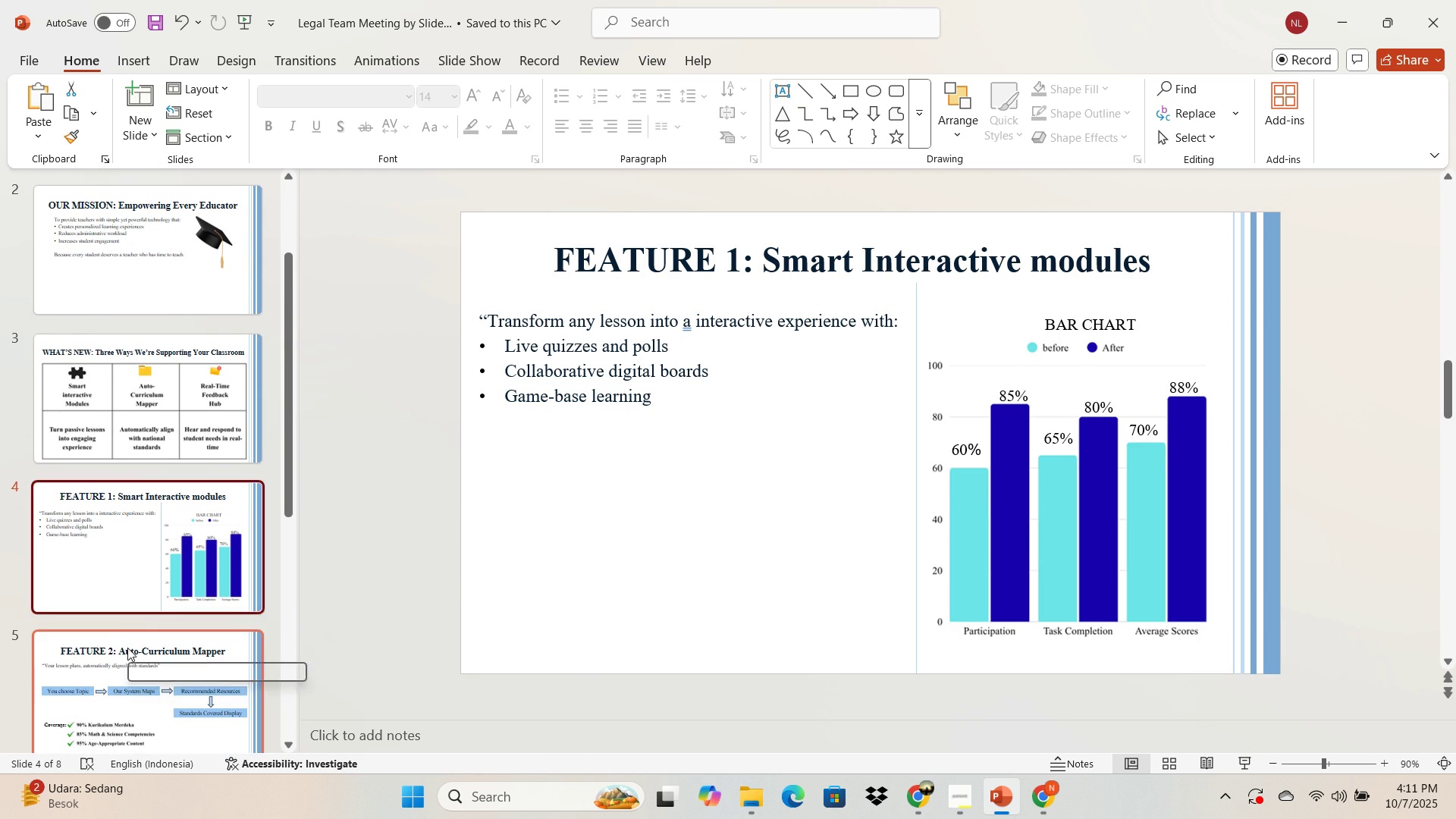 
left_click([127, 648])
 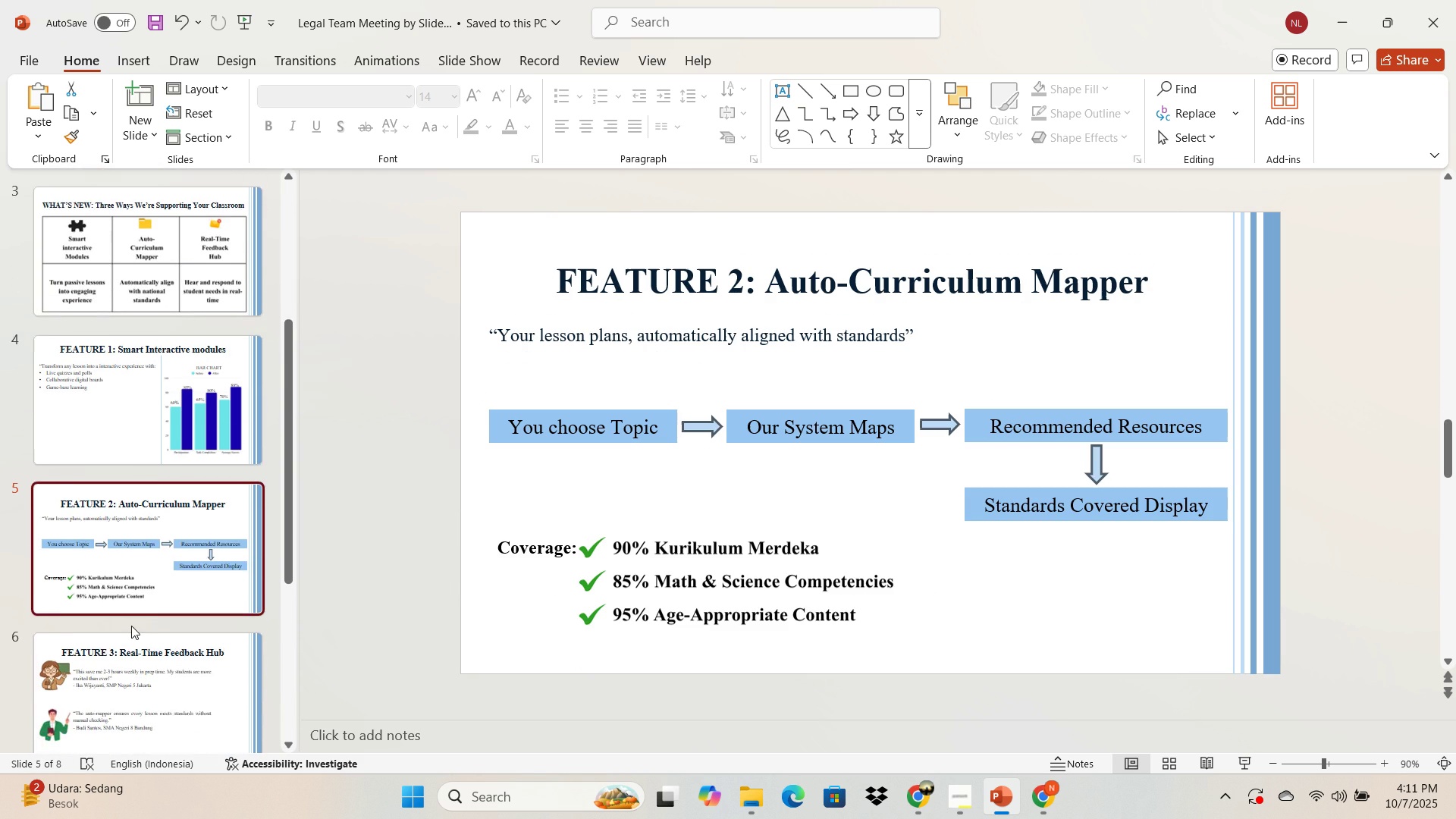 
scroll: coordinate [131, 626], scroll_direction: down, amount: 2.0
 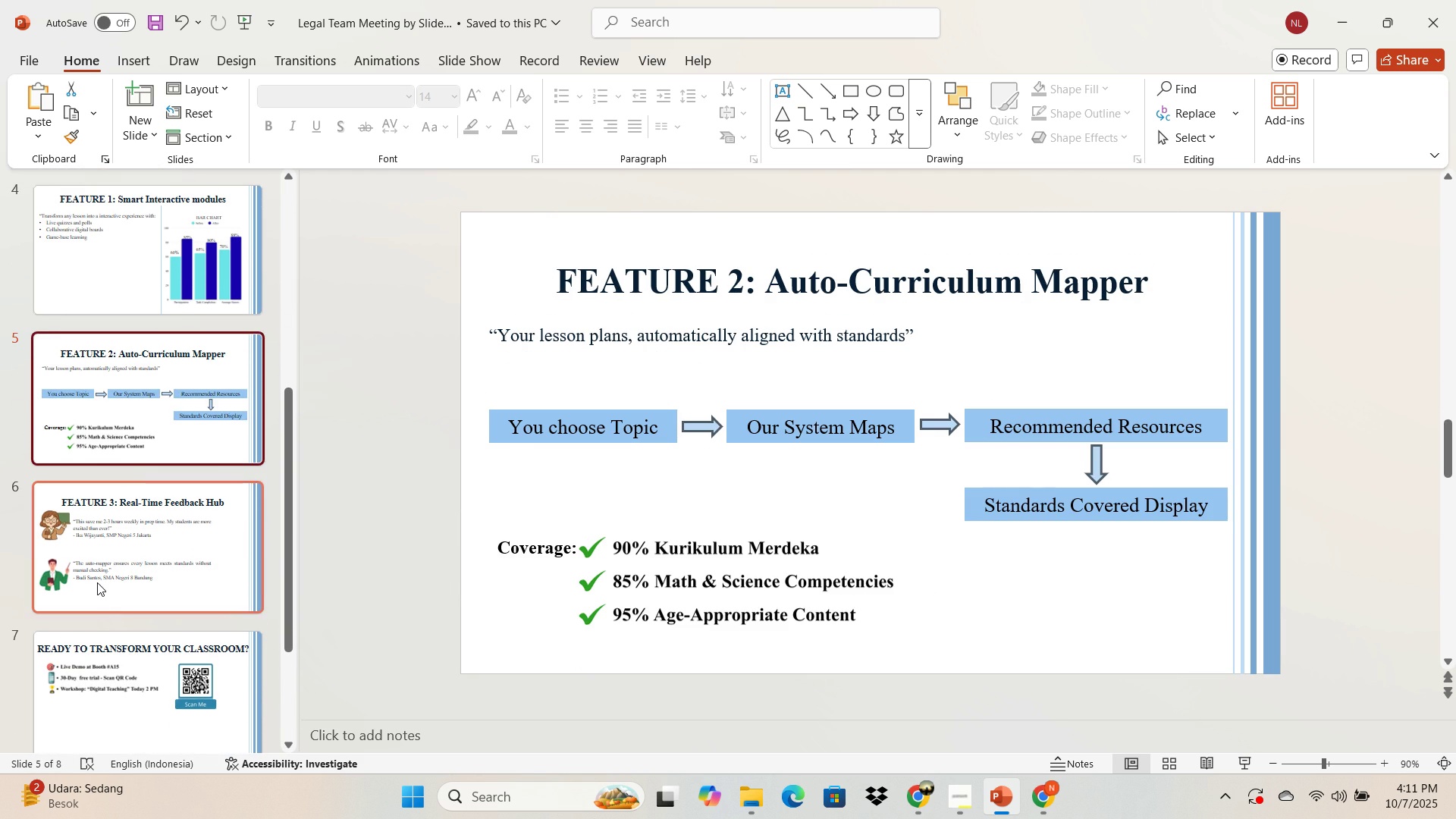 
left_click([97, 582])
 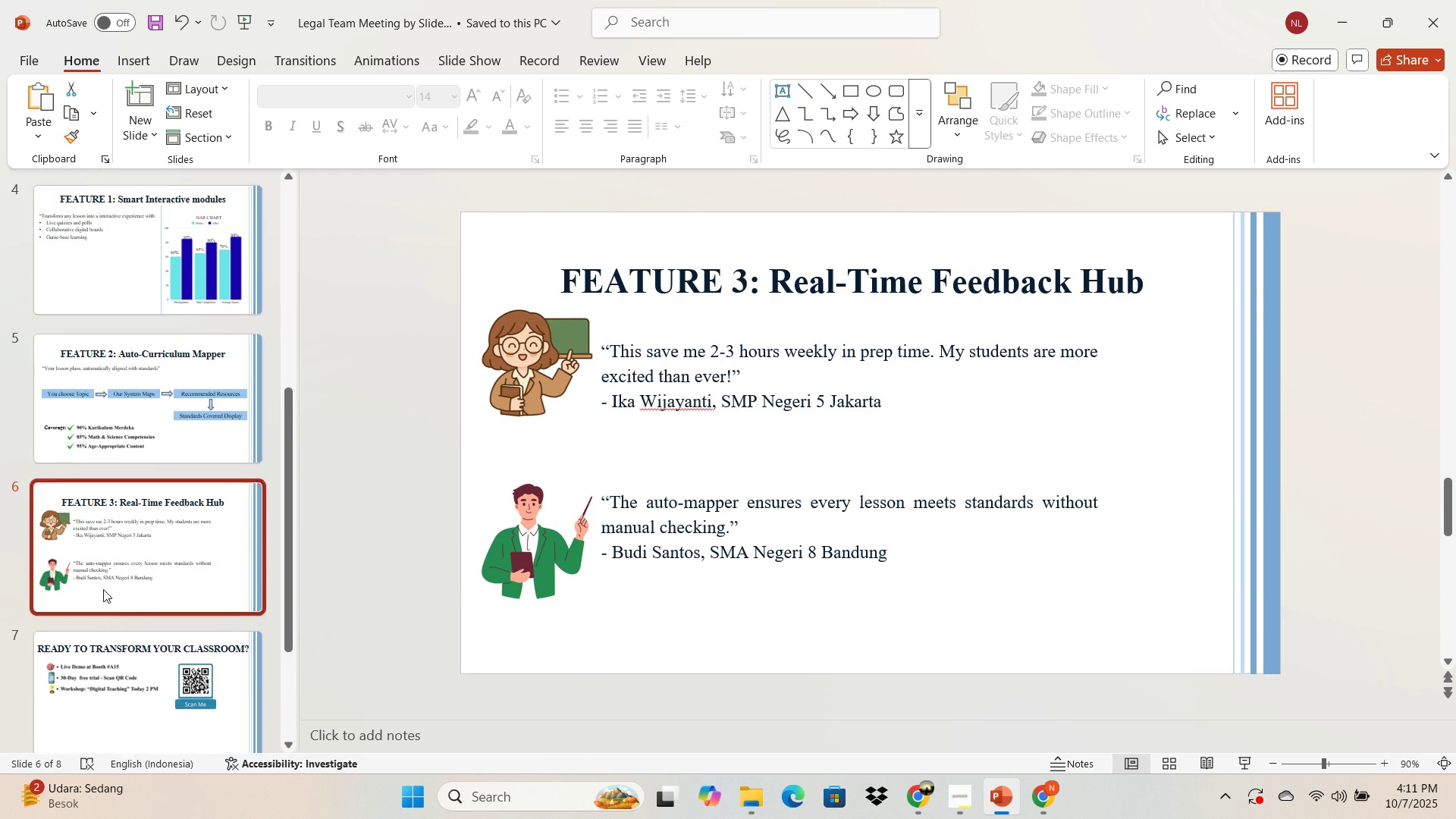 
scroll: coordinate [106, 593], scroll_direction: down, amount: 2.0
 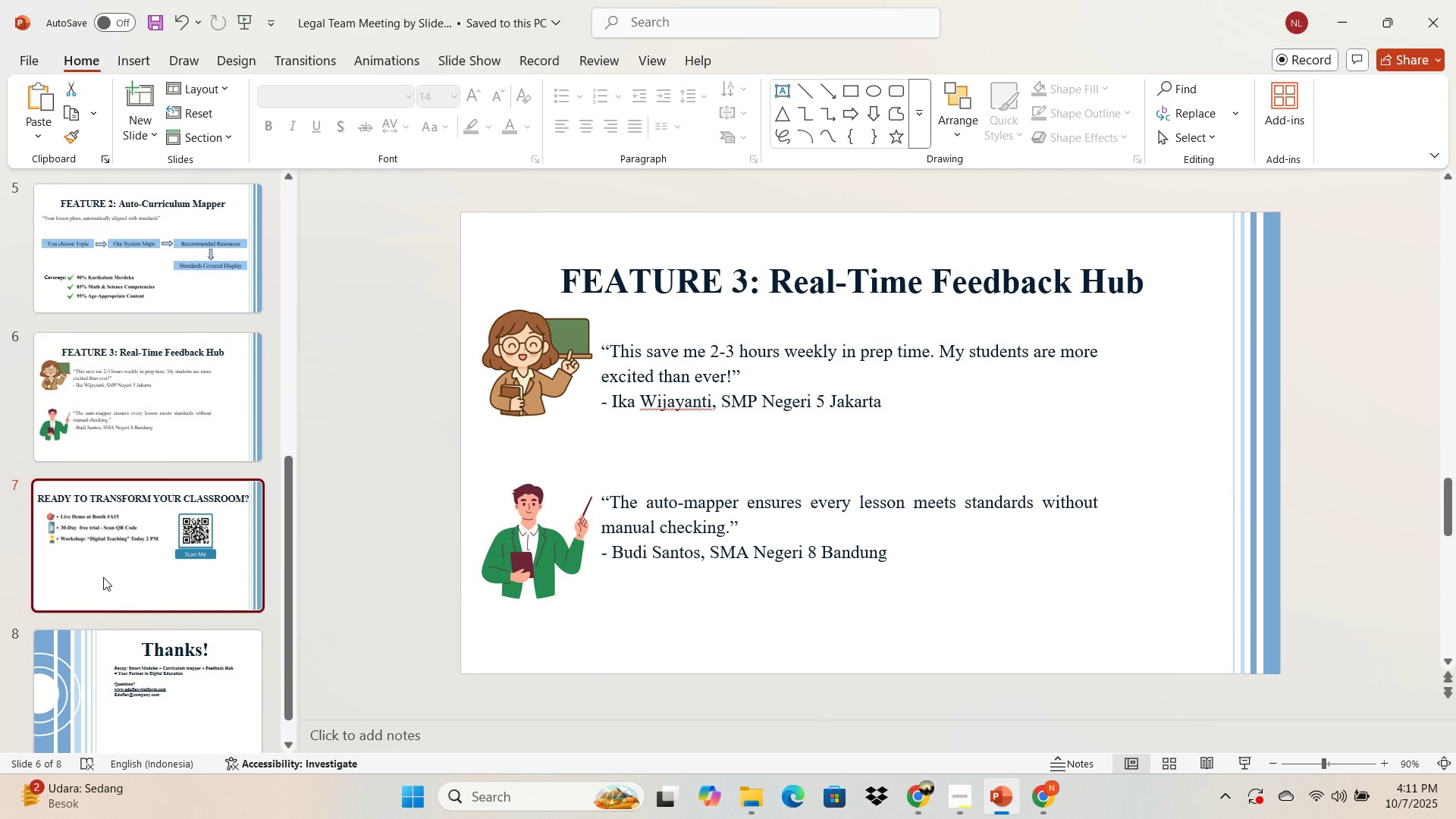 
left_click([103, 577])
 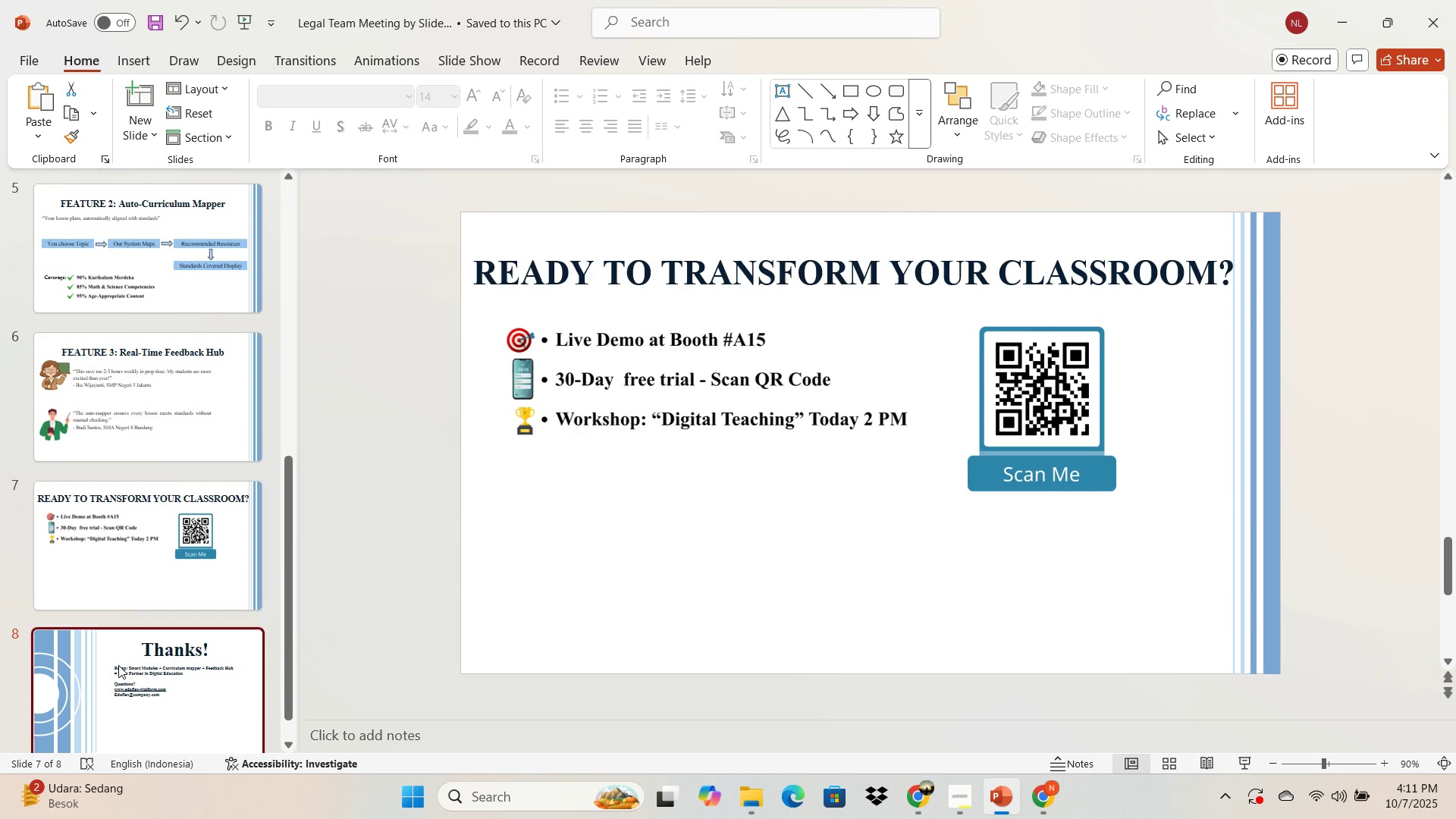 
left_click([118, 665])
 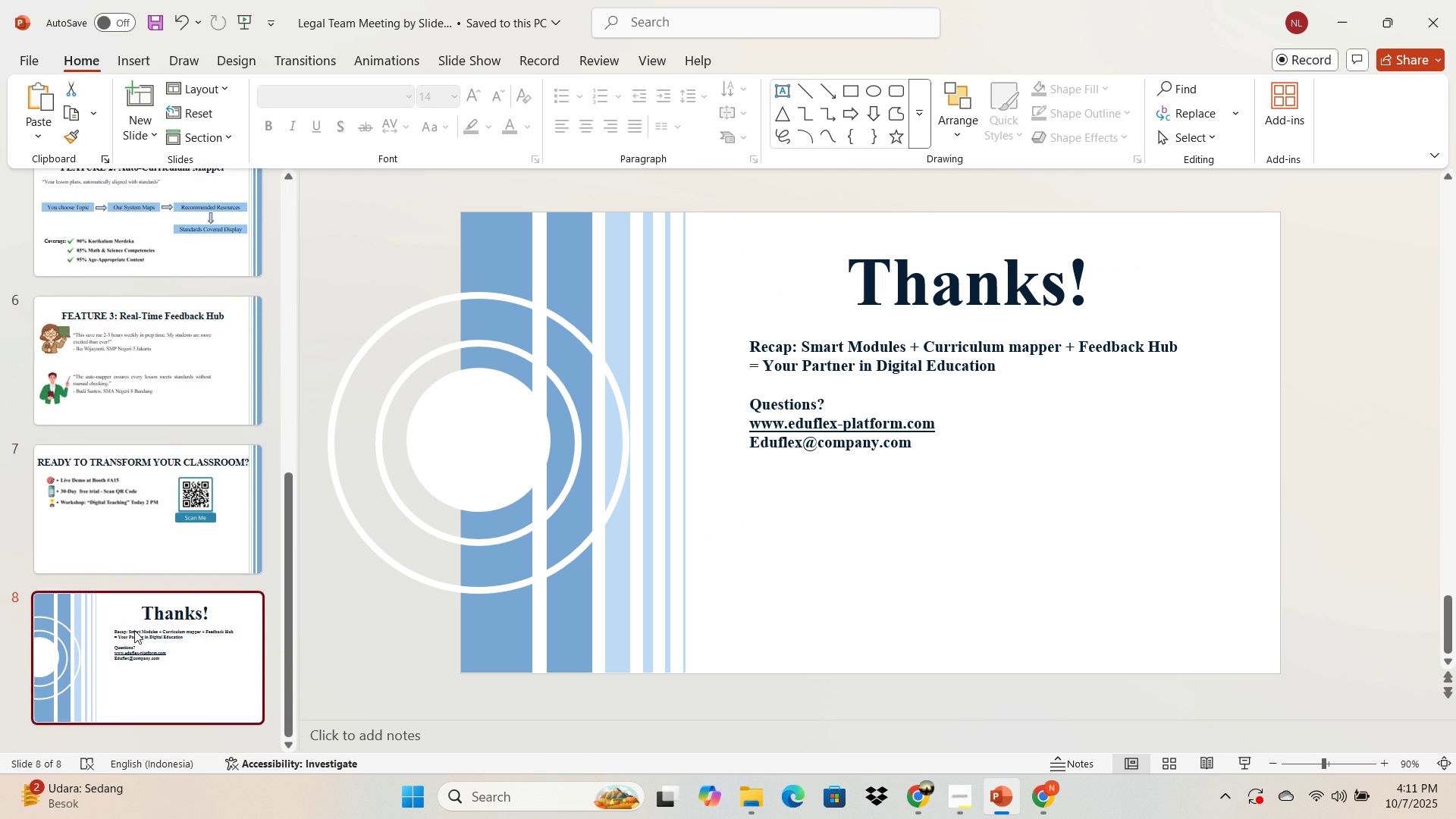 
scroll: coordinate [200, 538], scroll_direction: down, amount: 2.0
 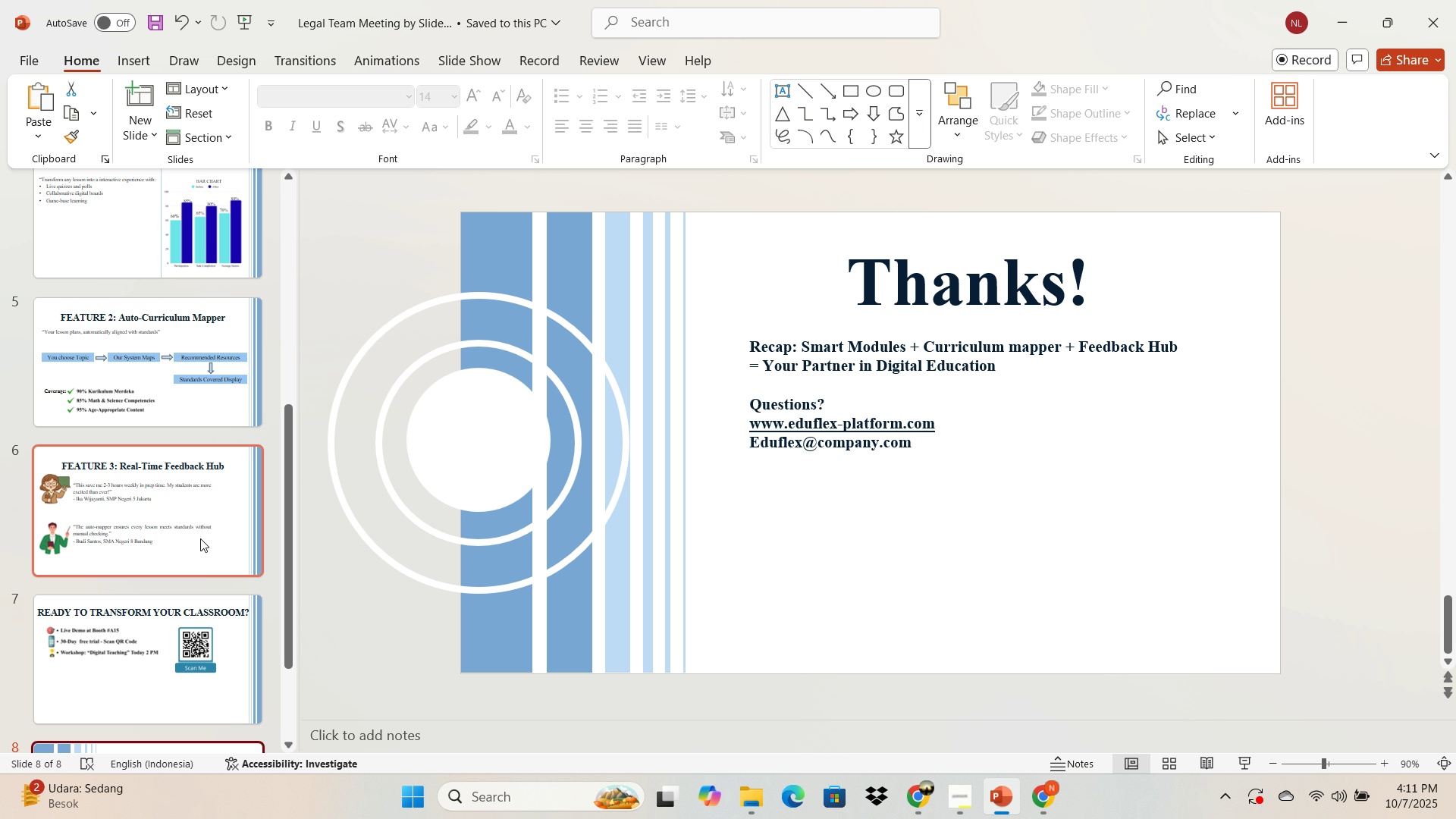 
wait(55.96)
 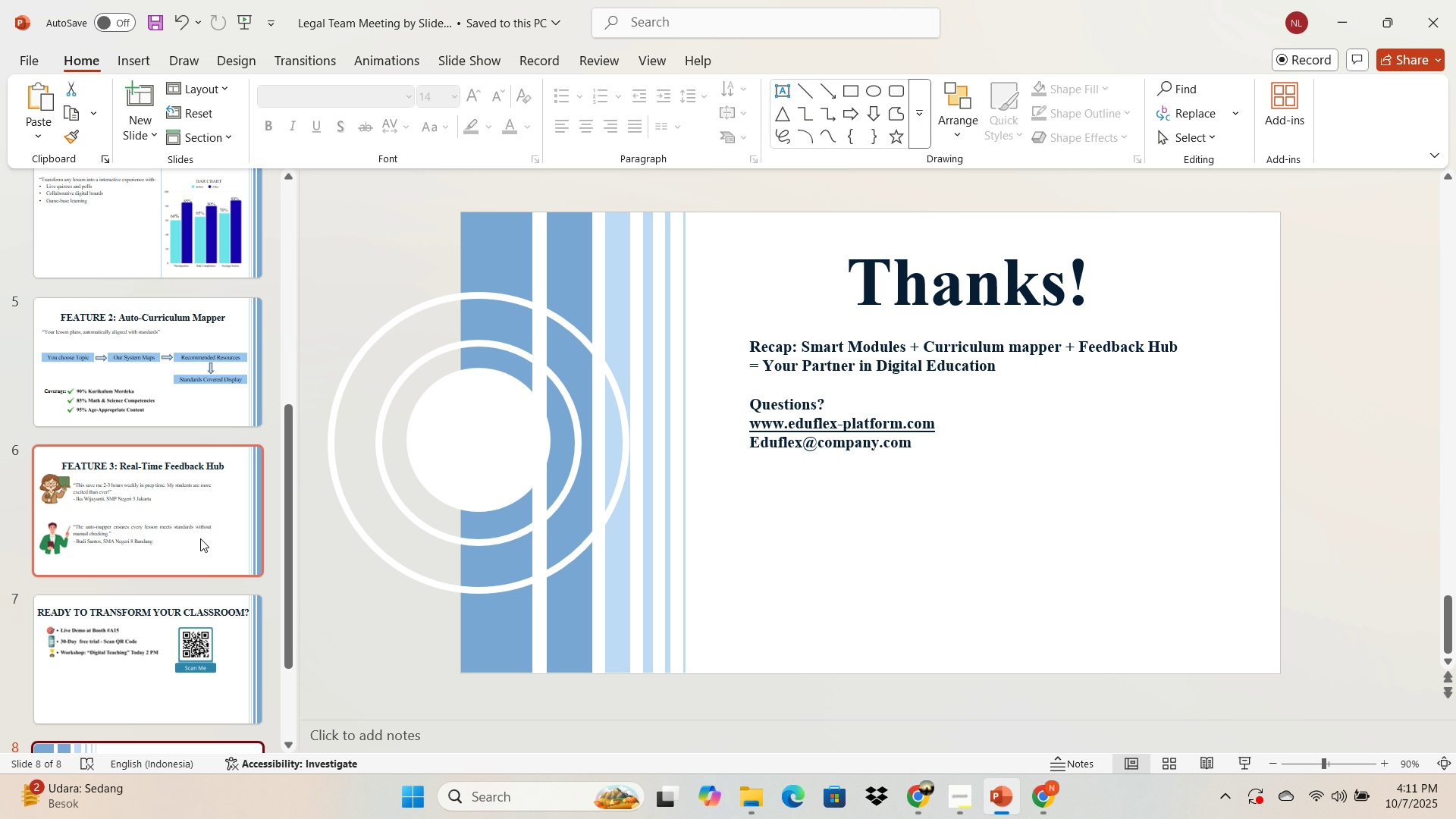 
left_click([967, 808])